 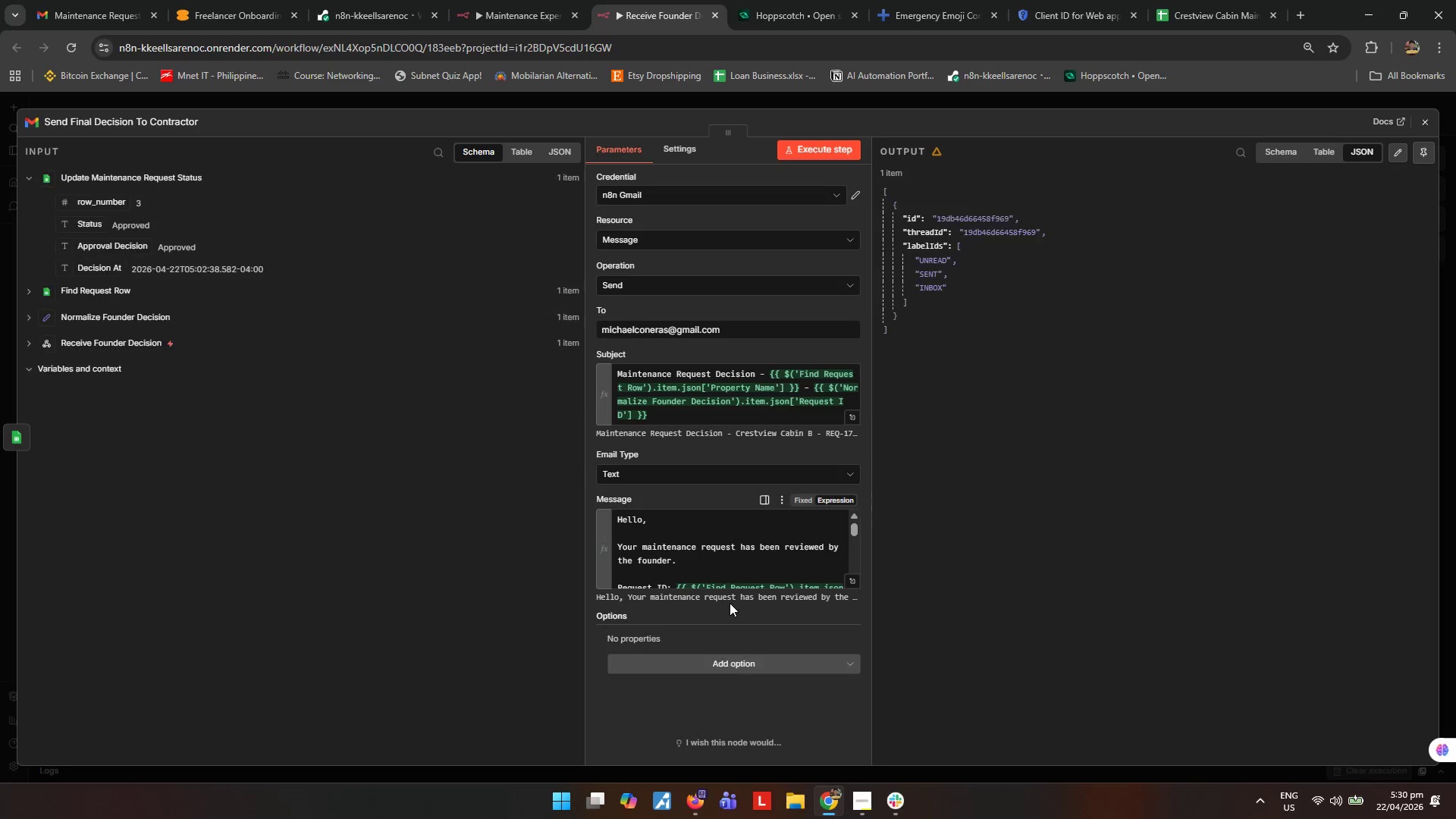 
left_click([854, 582])
 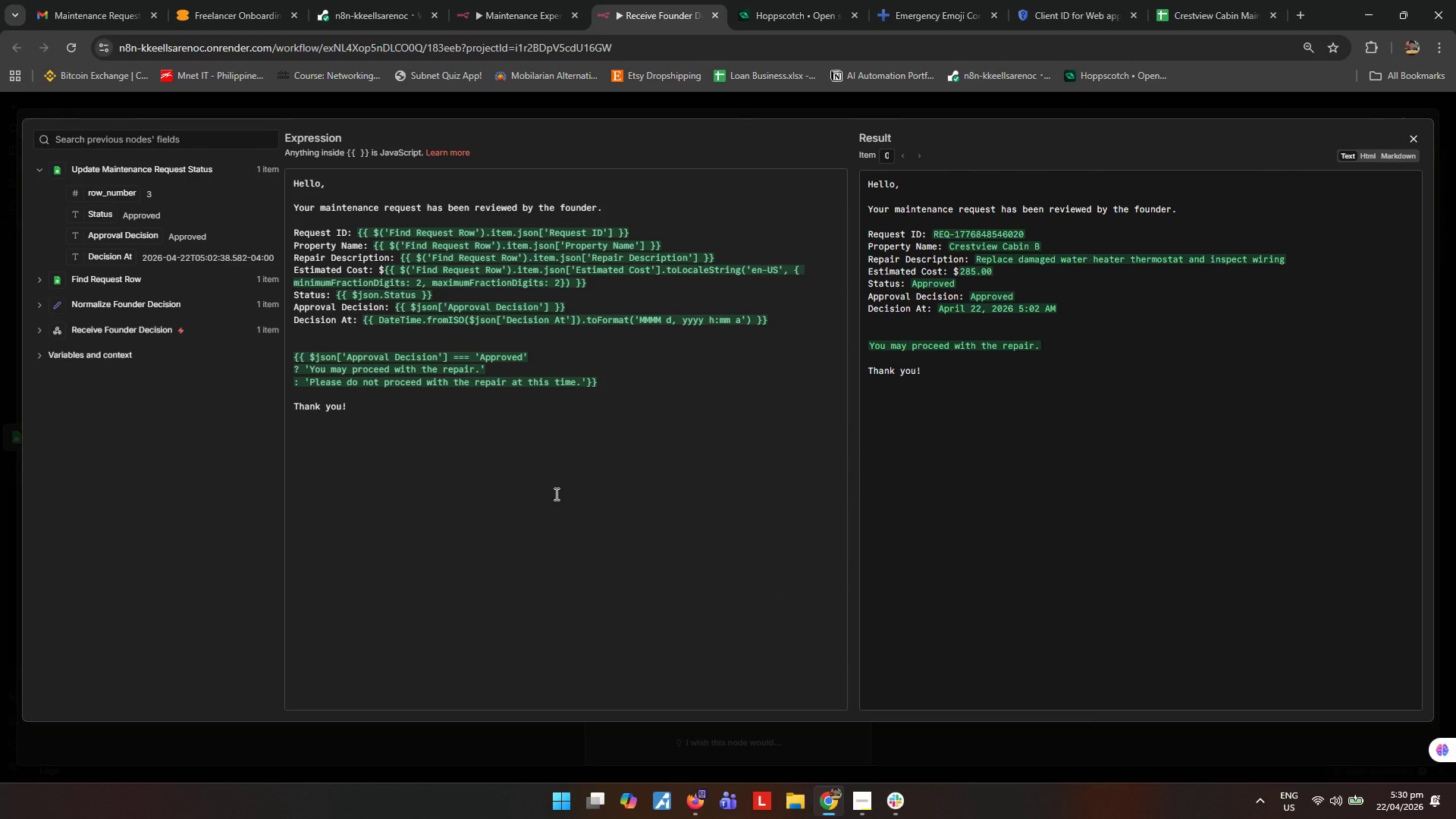 
wait(19.52)
 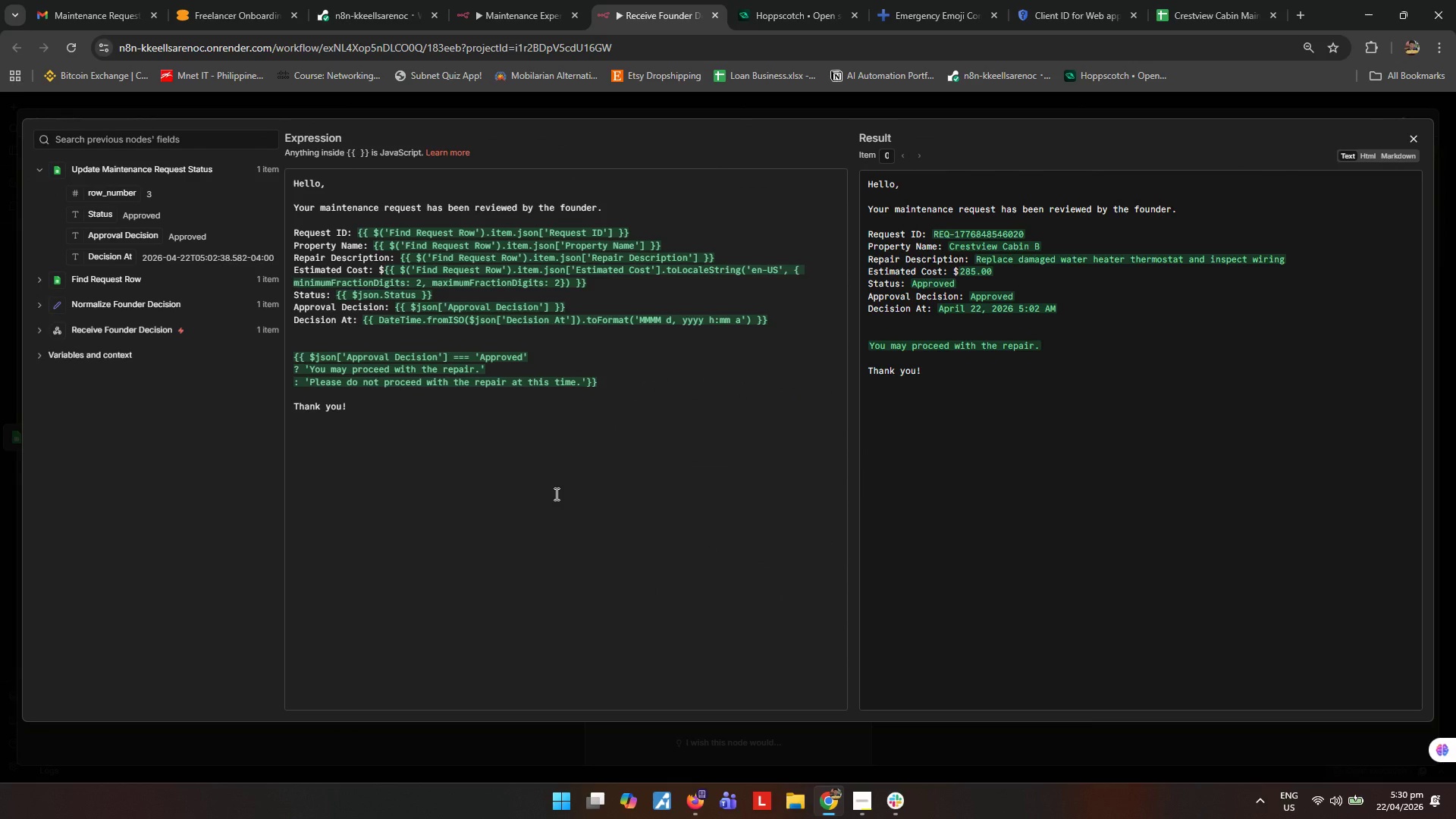 
left_click([555, 494])
 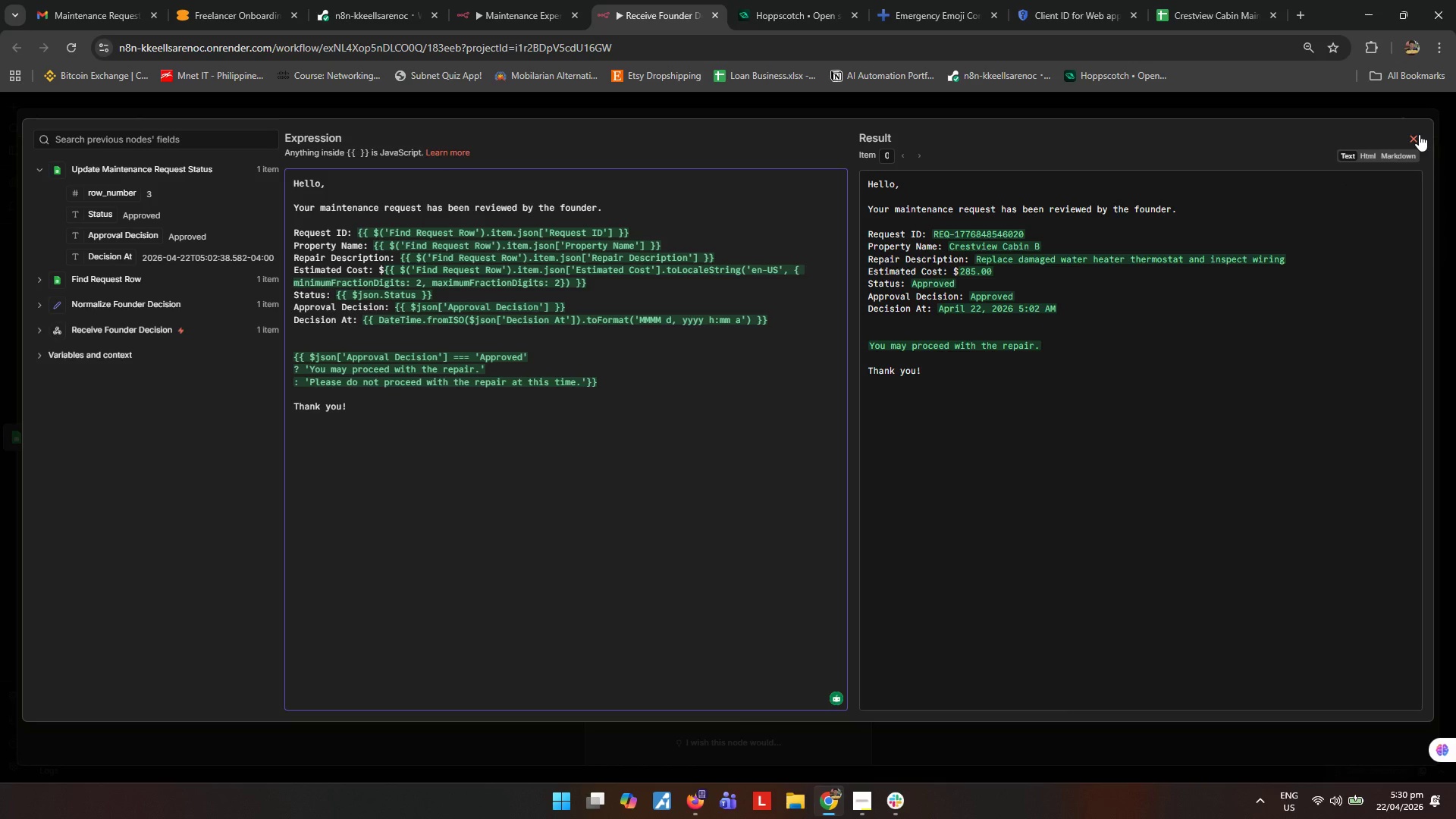 
wait(12.25)
 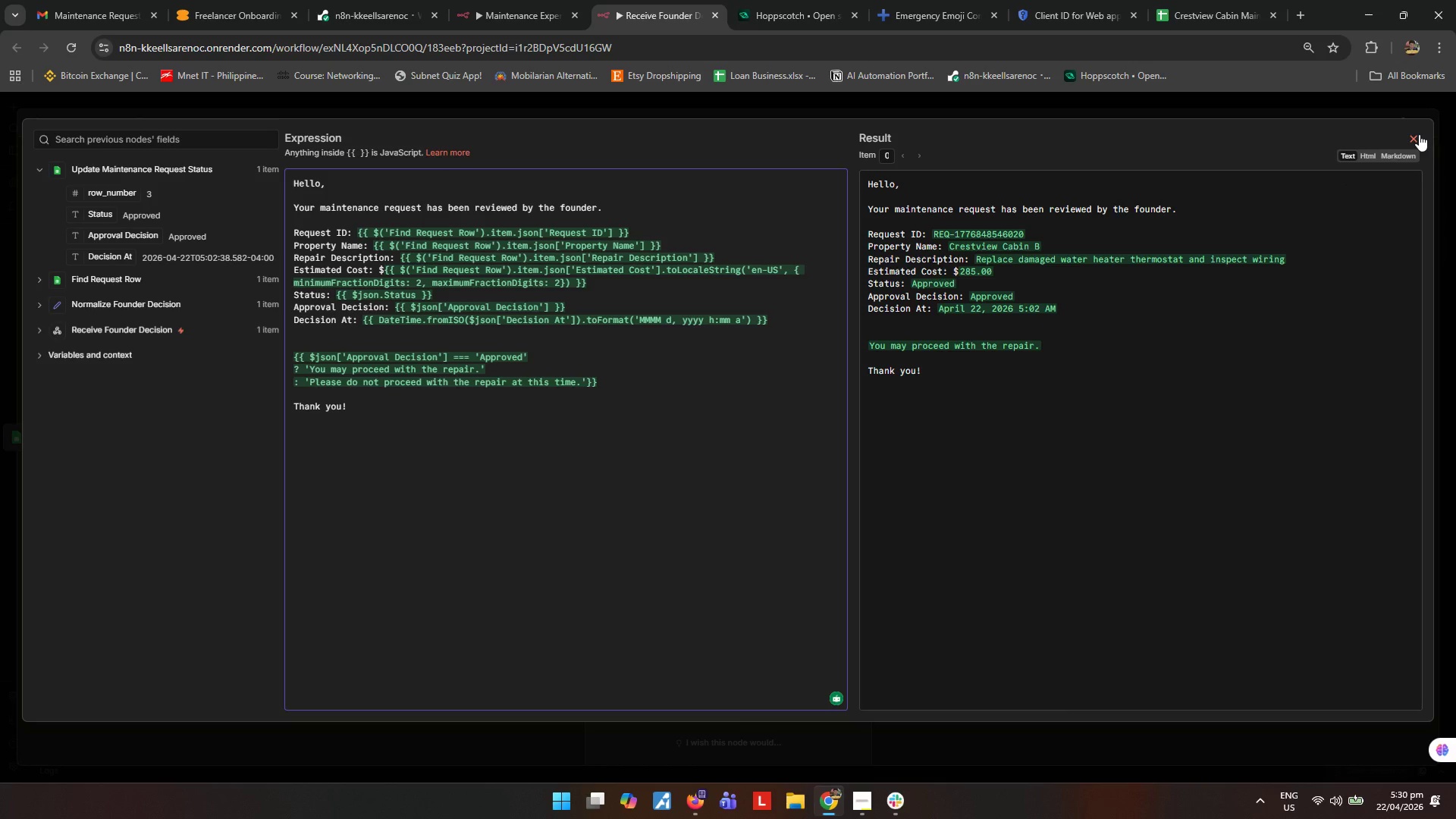 
left_click([519, 451])